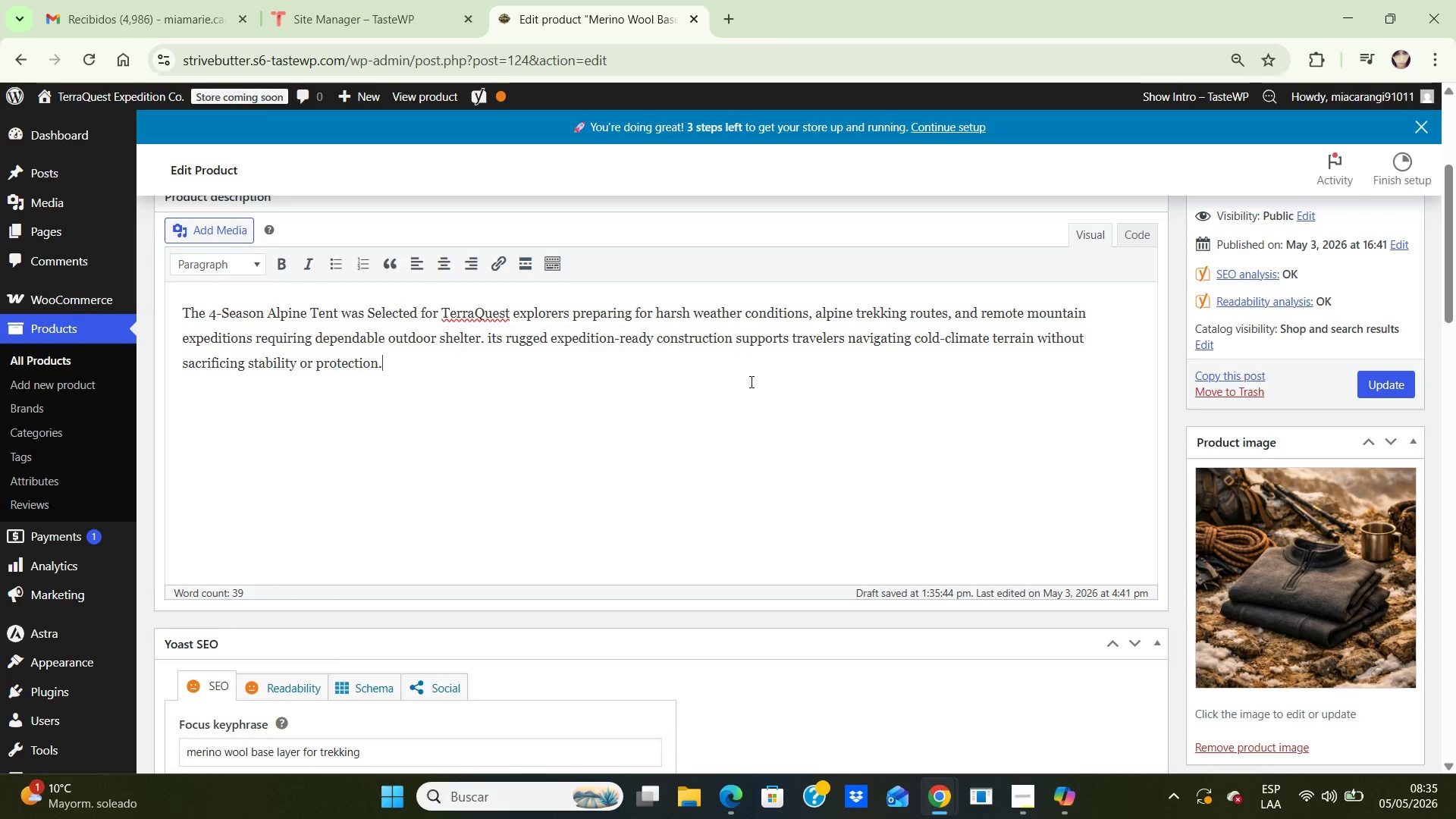 
key(Enter)
 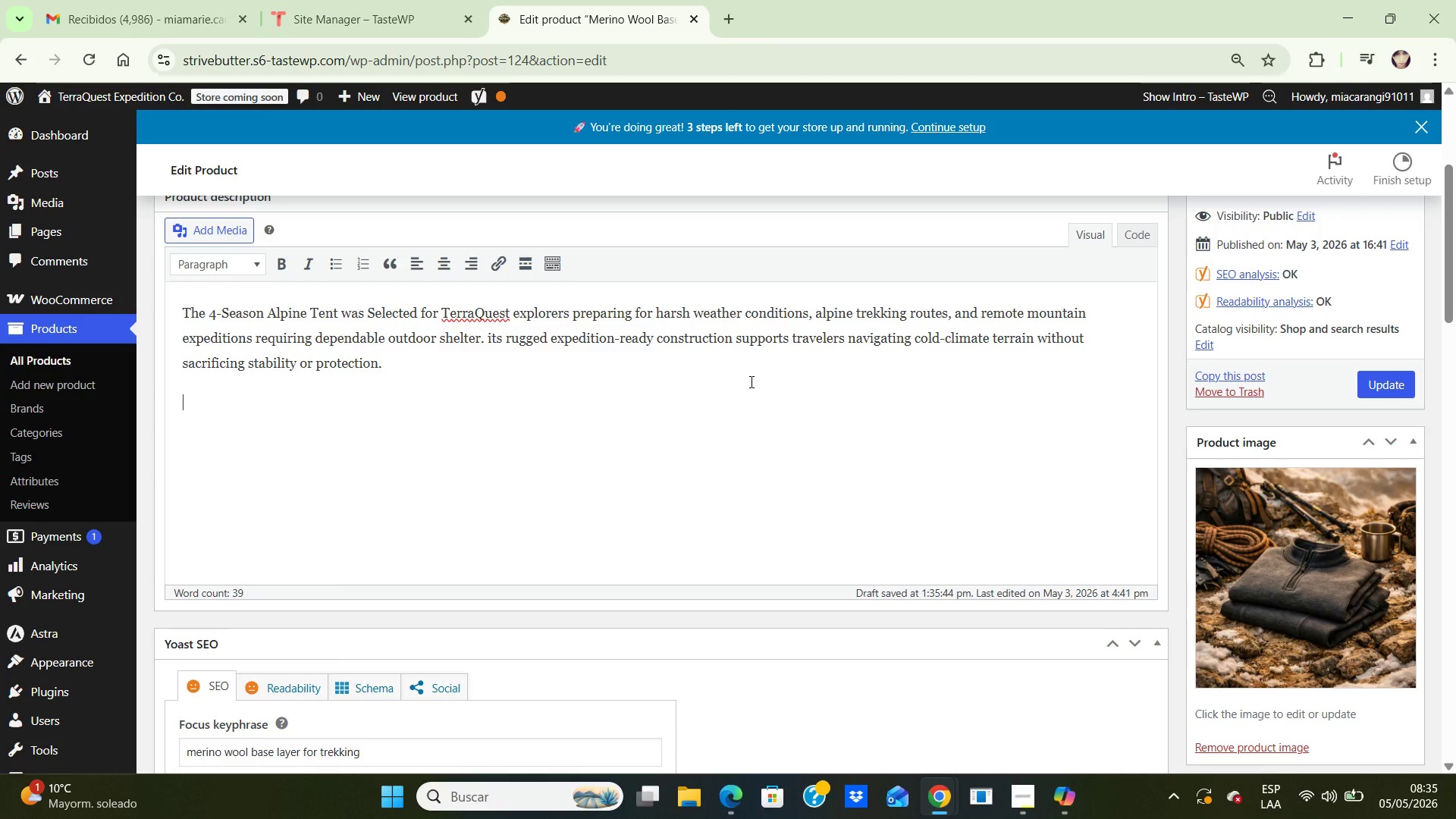 
type(The so)
key(Backspace)
type(to)
key(Backspace)
type(orefront presentation intentionally avoids genr)
key(Backspace)
type(eric warehouse-style copy by focusing on the real expedition environments where this type of outdoor equipment )
 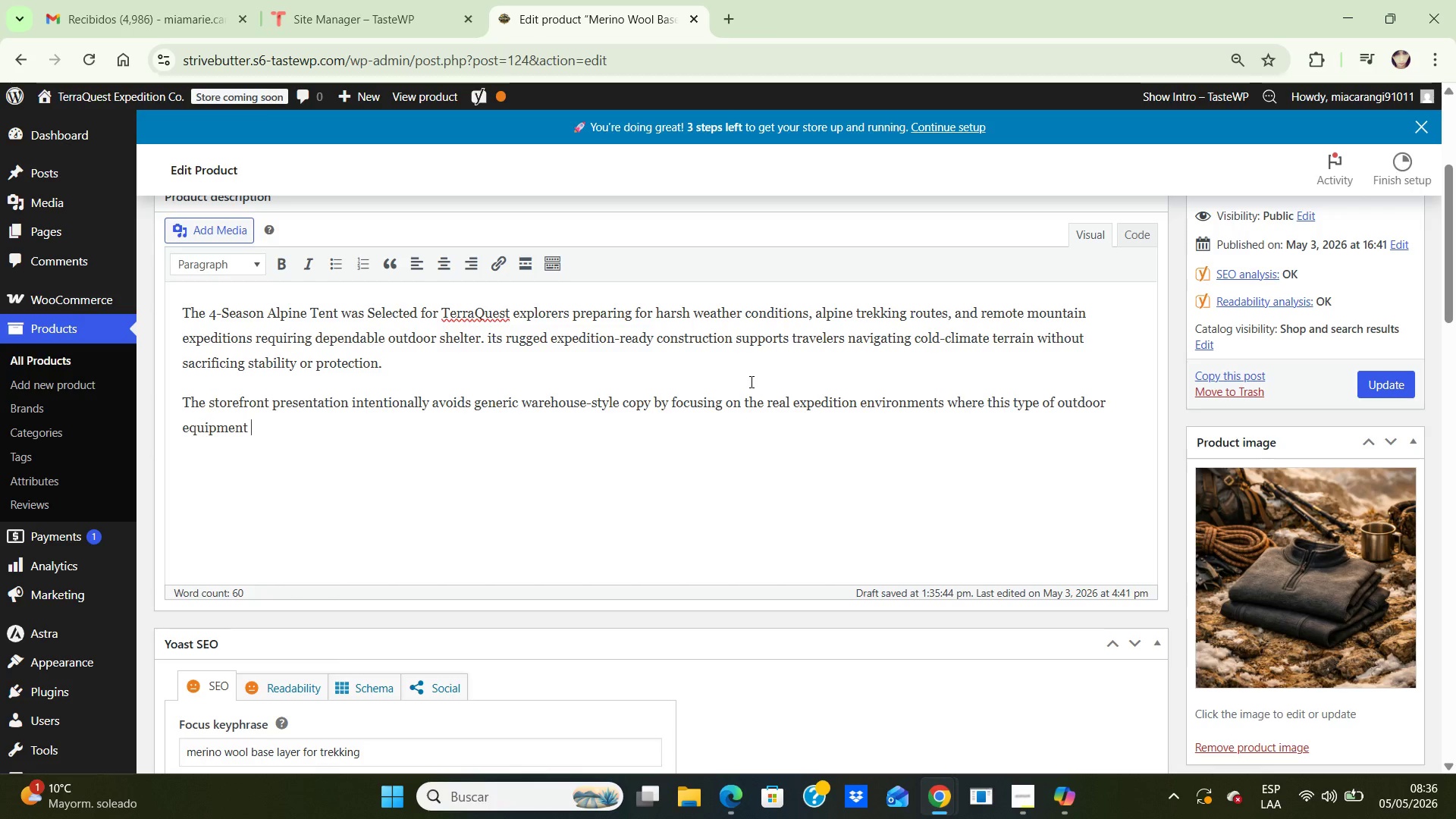 
type(becomes)
 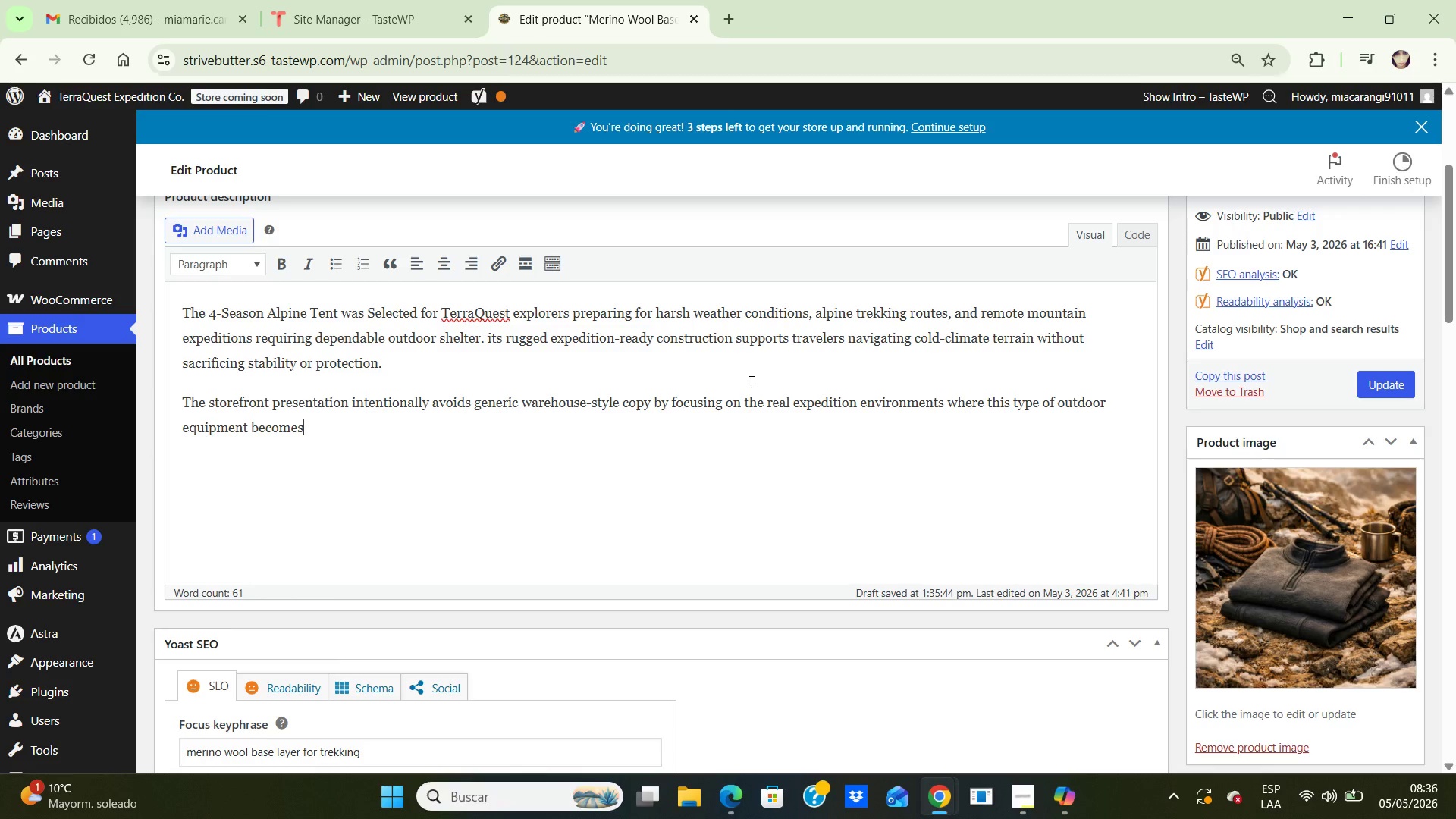 
type( essential C)
key(Backspace)
key(Backspace)
type(.)
 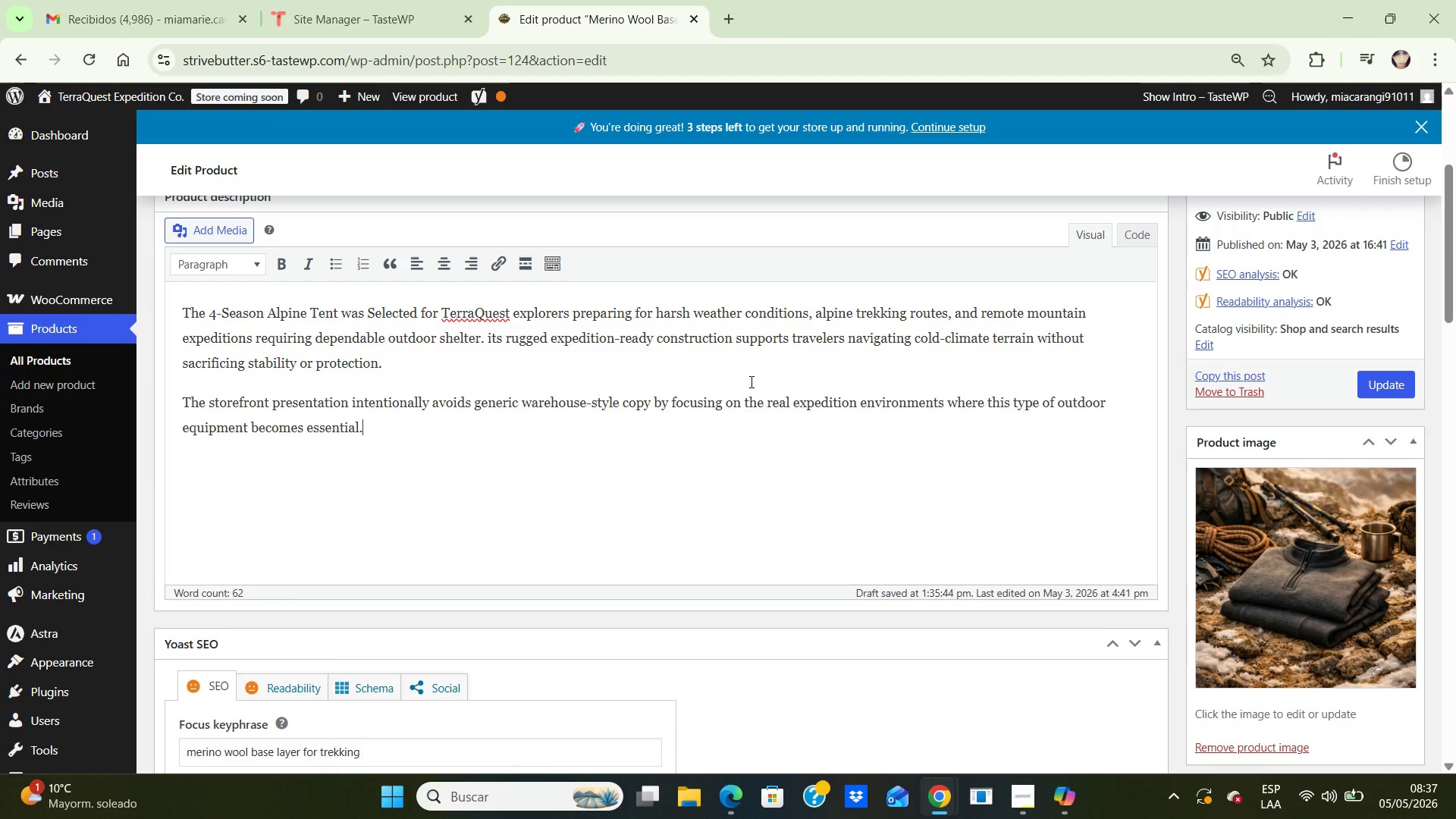 
key(Enter)
 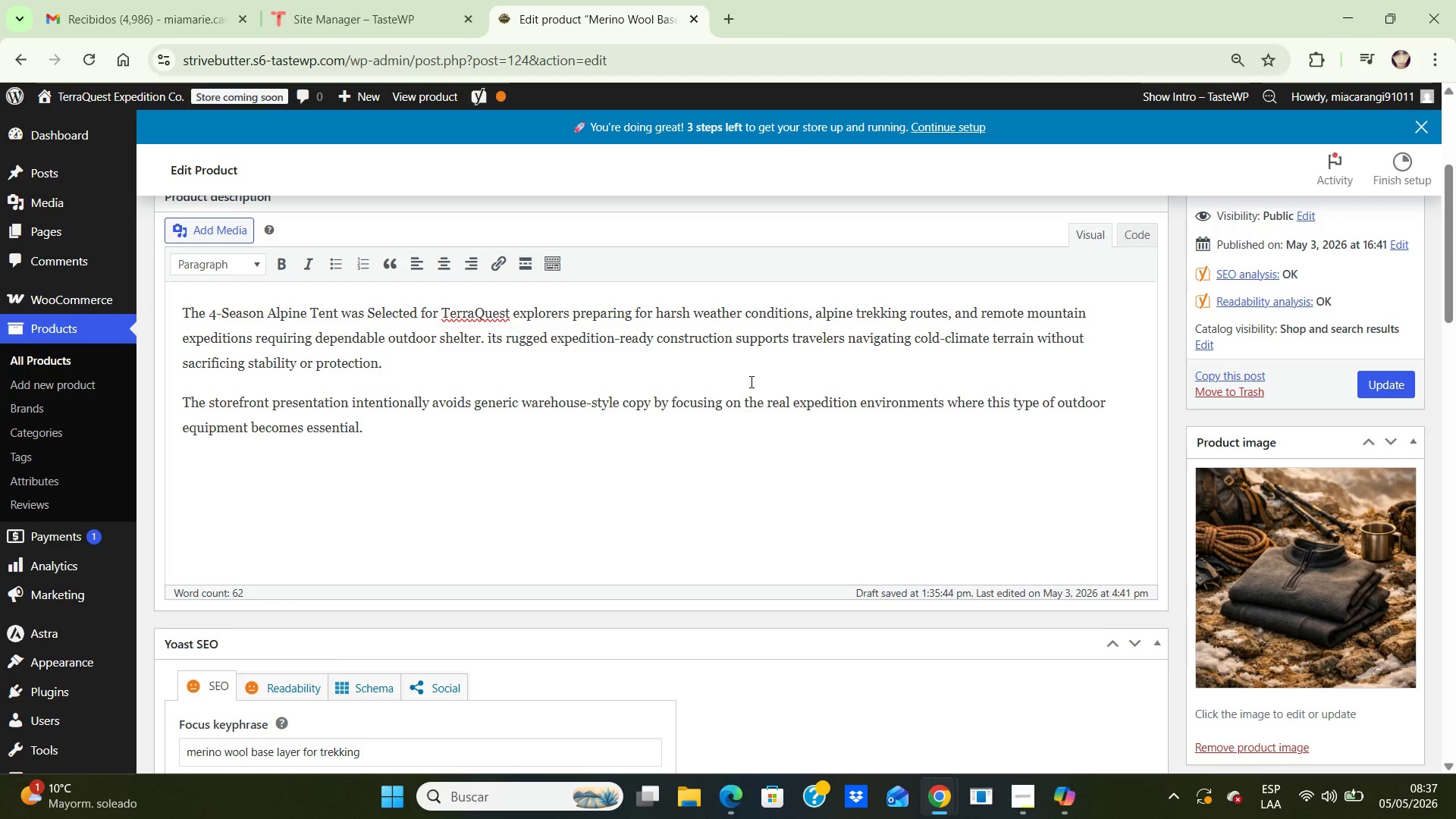 
type(Customers exoloring)
key(Backspace)
key(Backspace)
key(Backspace)
key(Backspace)
key(Backspace)
type( Customers exploring TerraQuest gear collections are typically searching for equipment capable of supporting serious adventure travel experiences)
 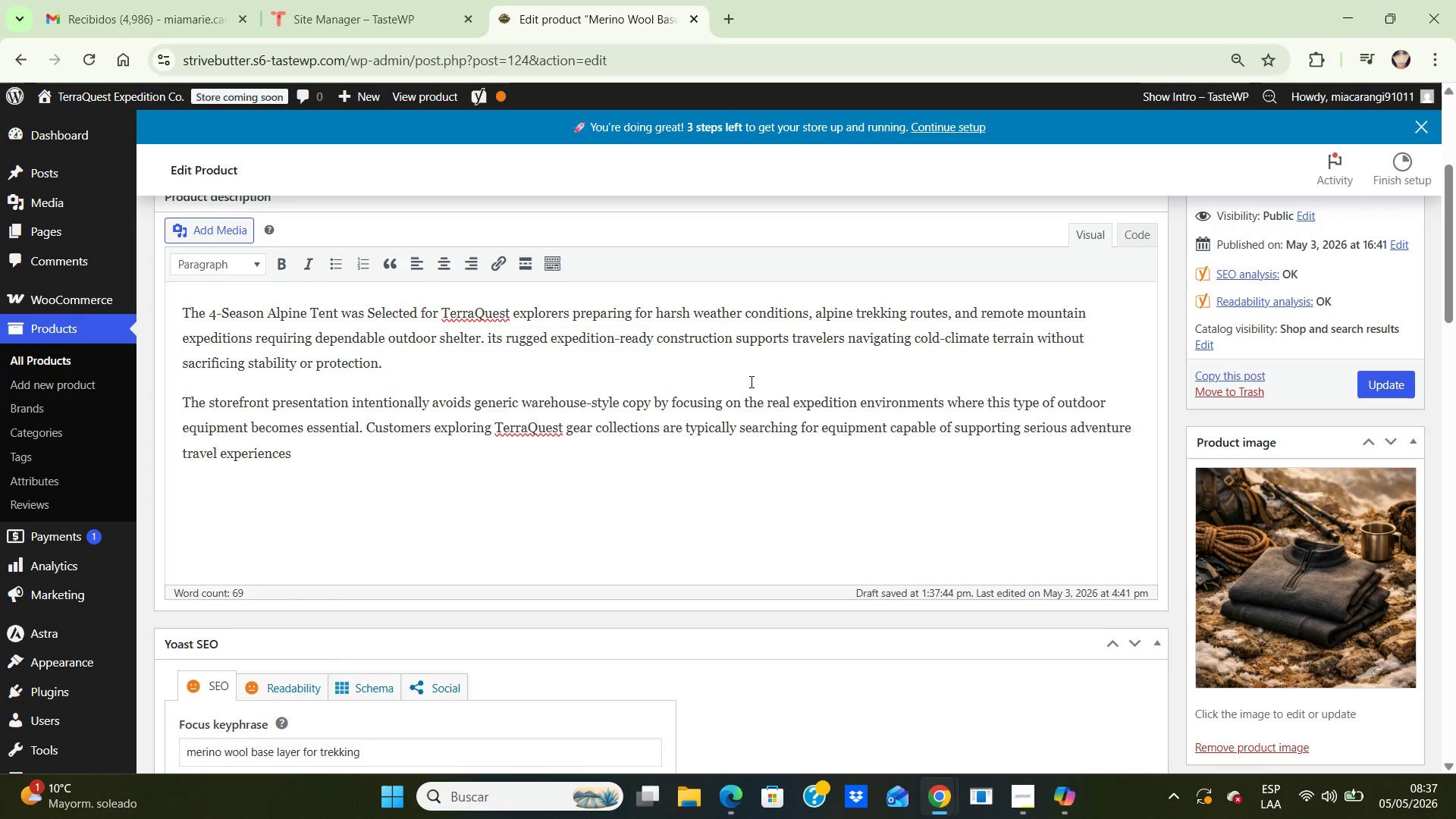 
key(Period)
 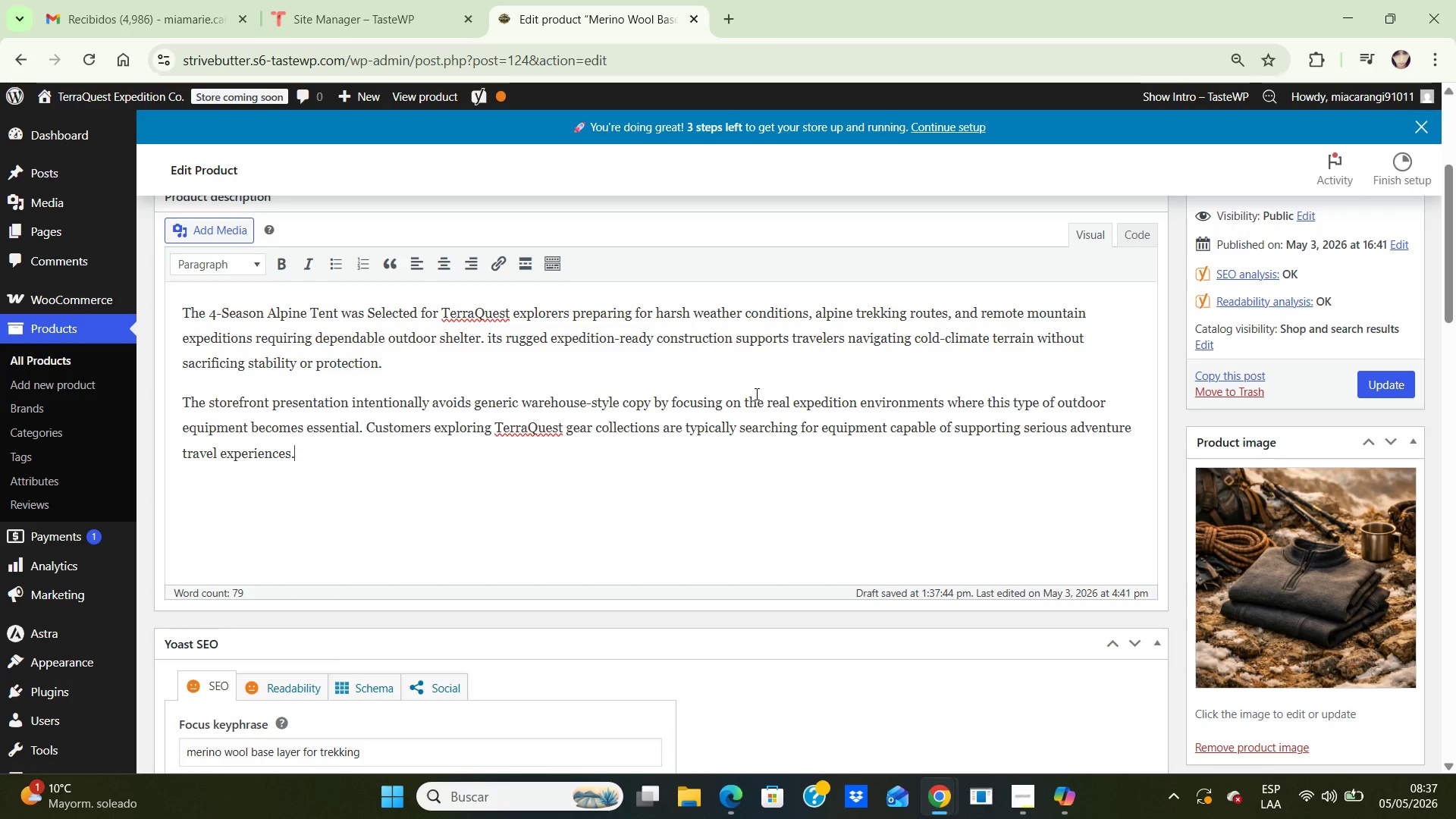 
scroll: coordinate [541, 394], scroll_direction: down, amount: 13.0
 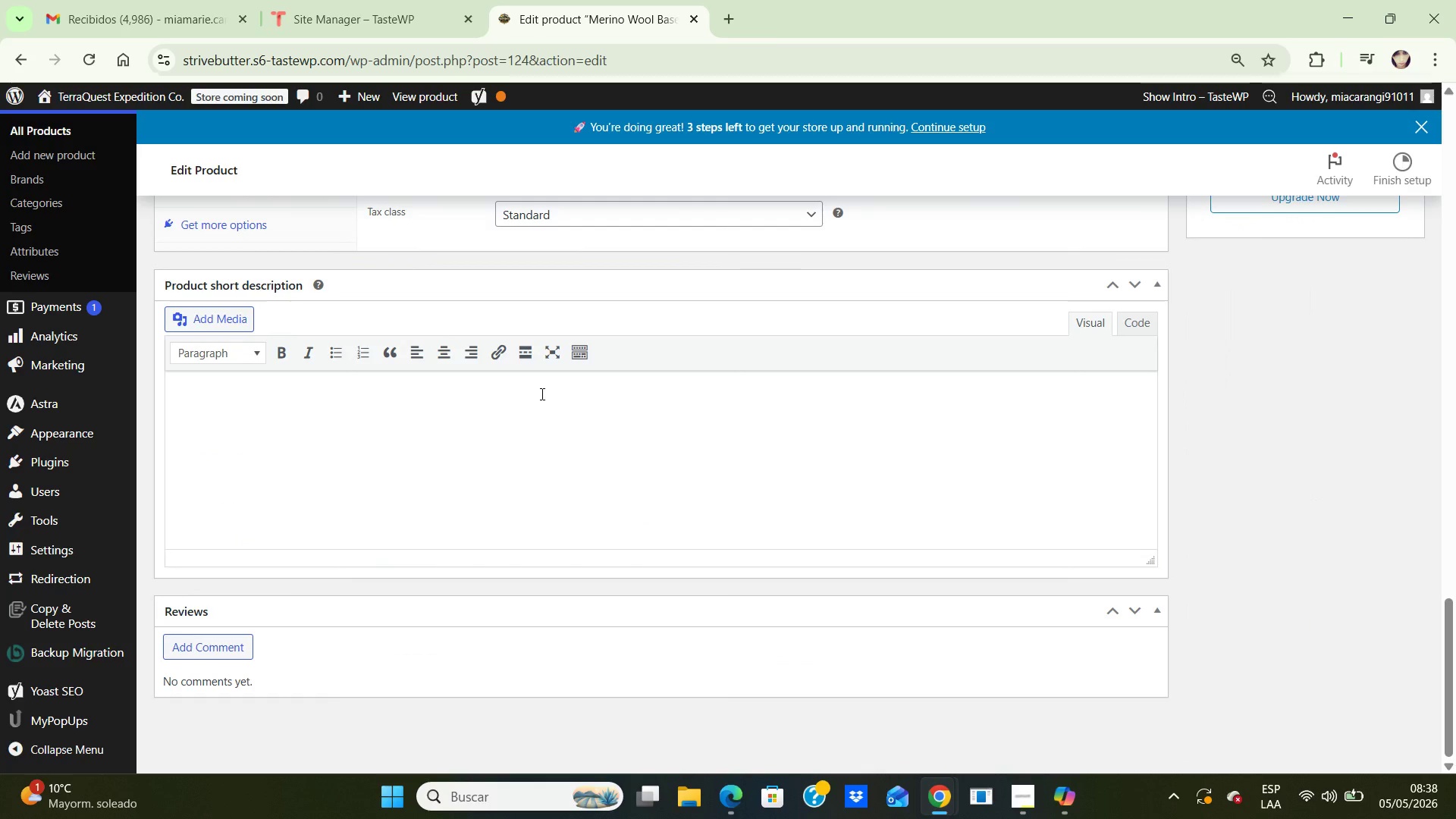 
scroll: coordinate [541, 394], scroll_direction: up, amount: 1.0
 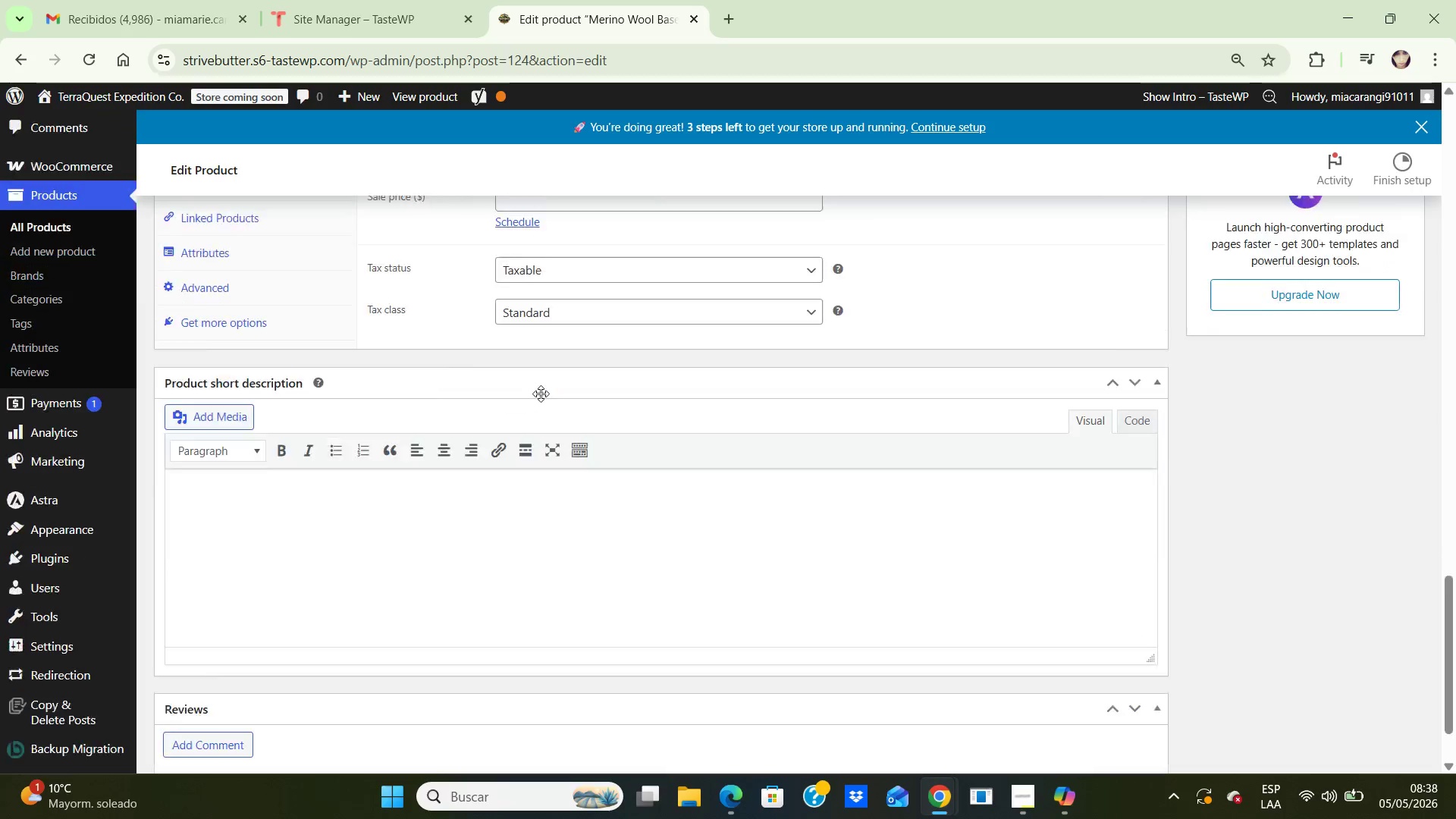 
scroll: coordinate [541, 394], scroll_direction: down, amount: 2.0
 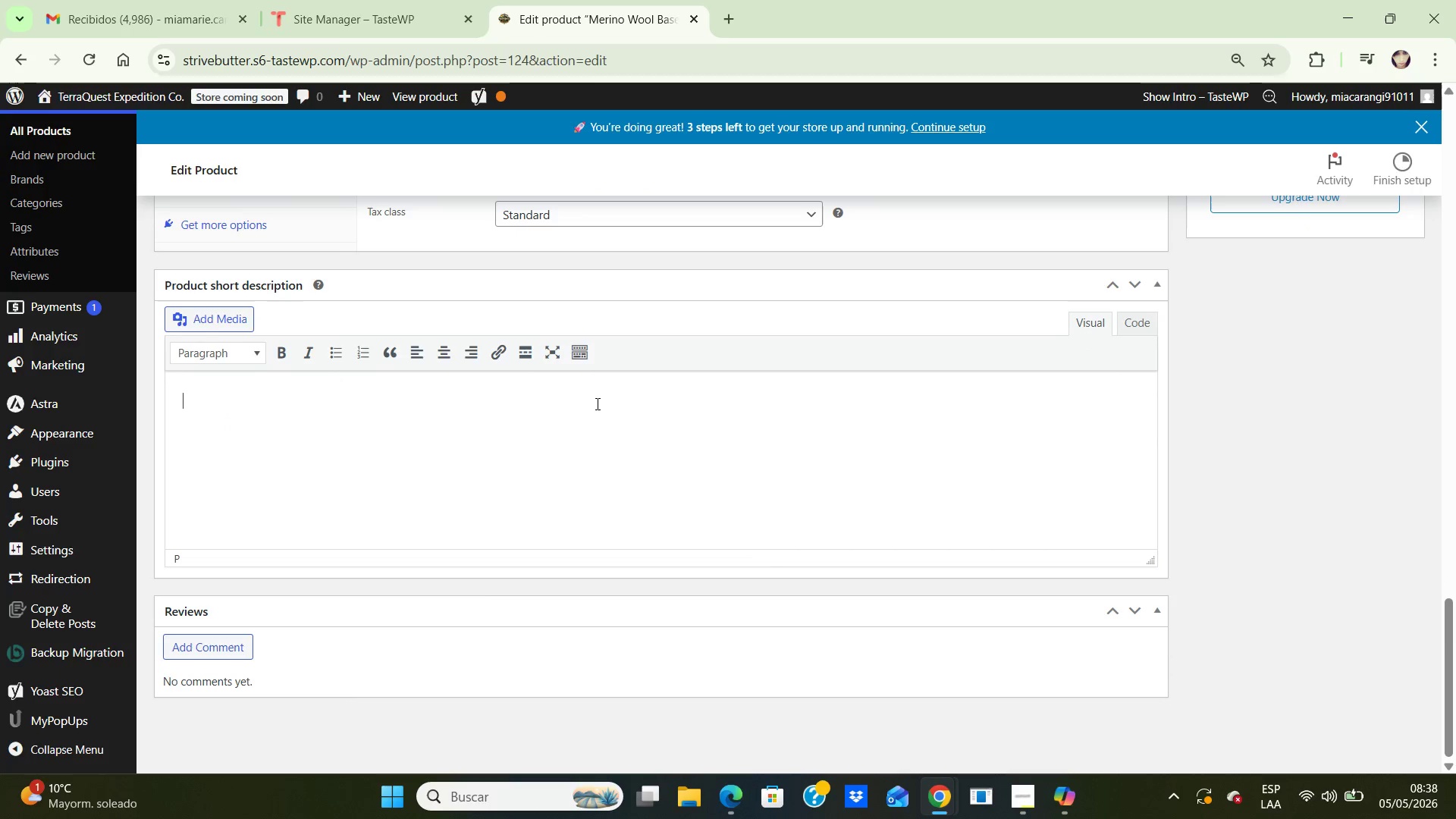 
left_click([596, 403])
 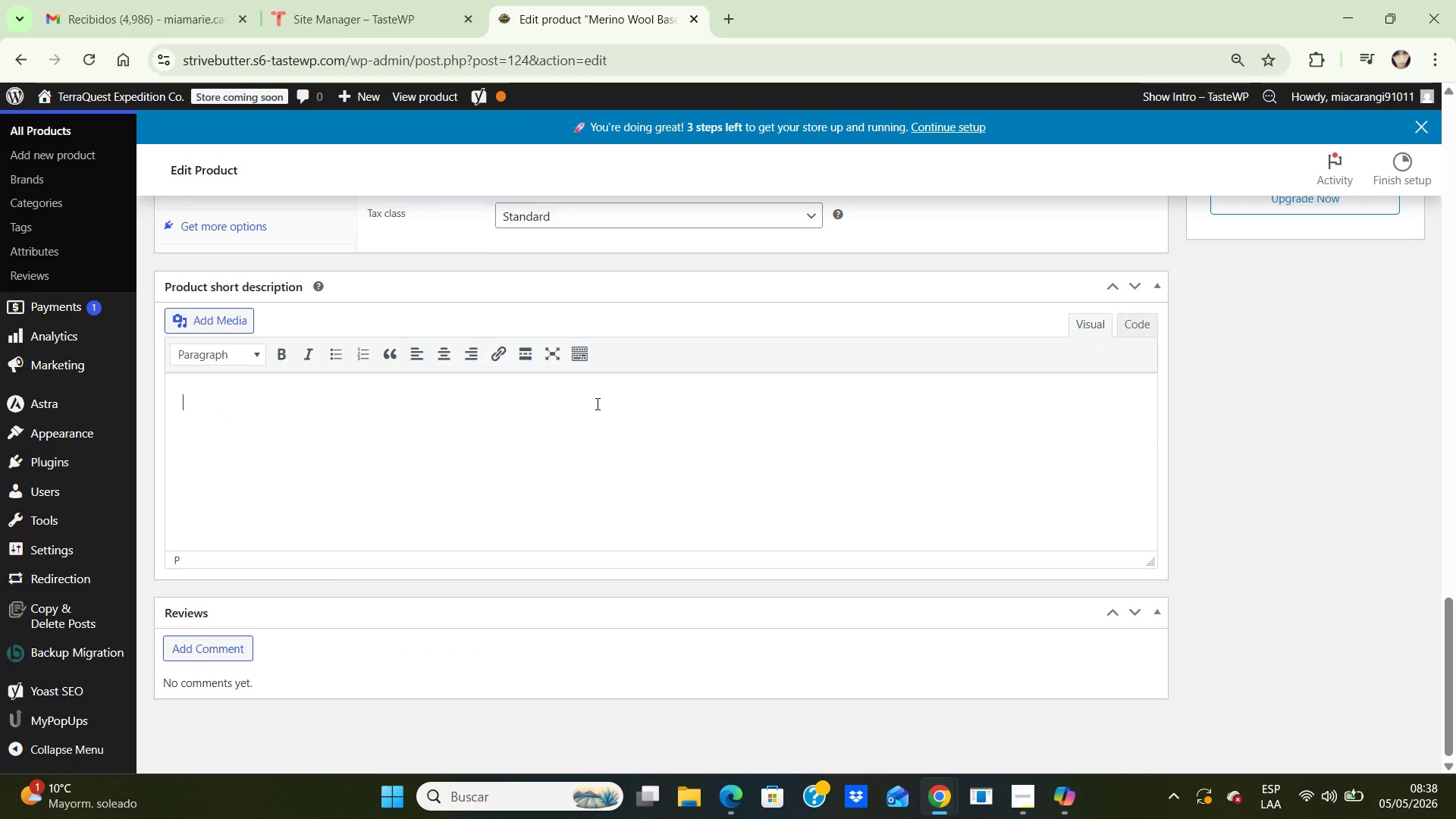 
scroll: coordinate [596, 403], scroll_direction: down, amount: 1.0
 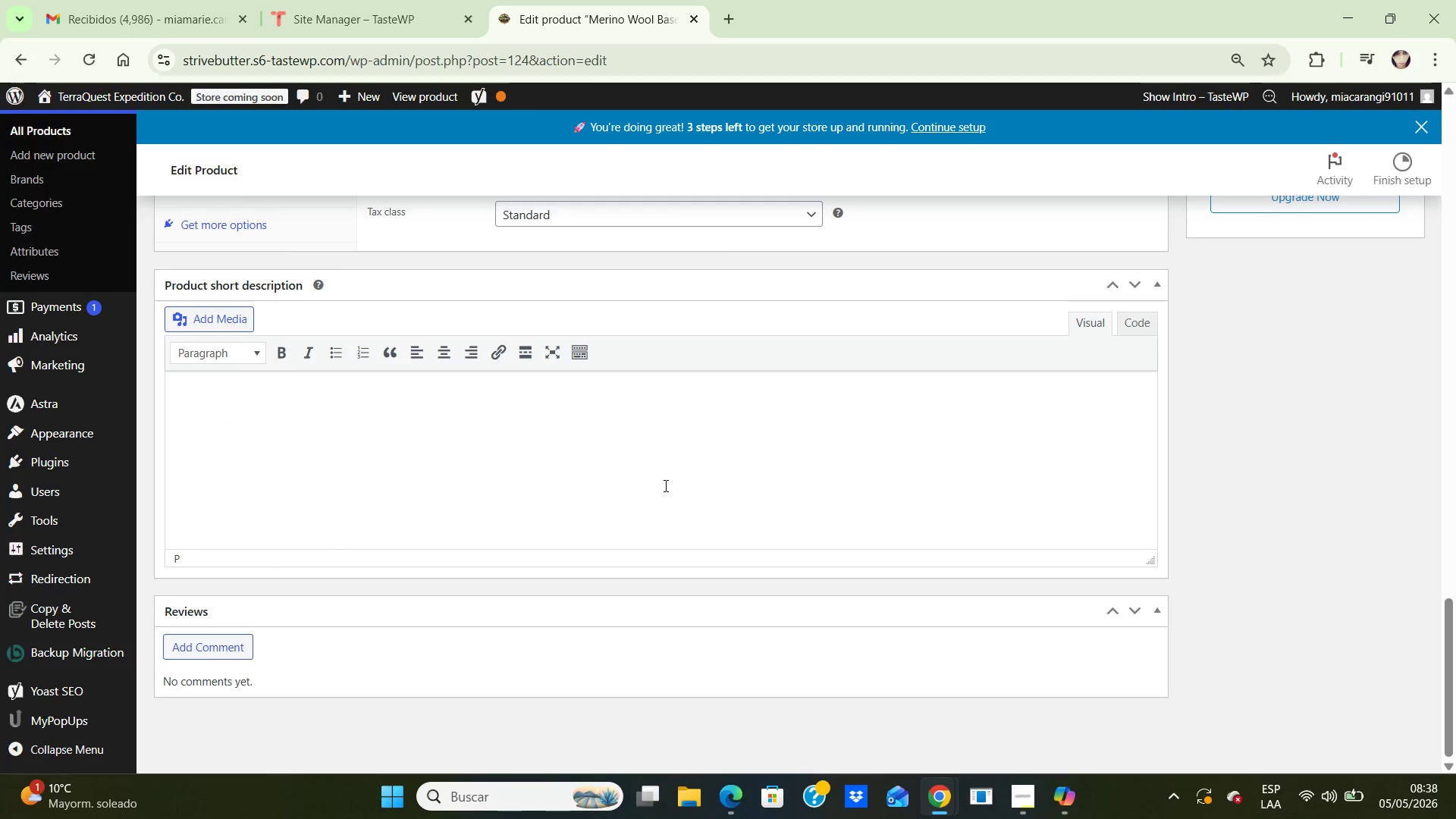 
left_click([664, 485])
 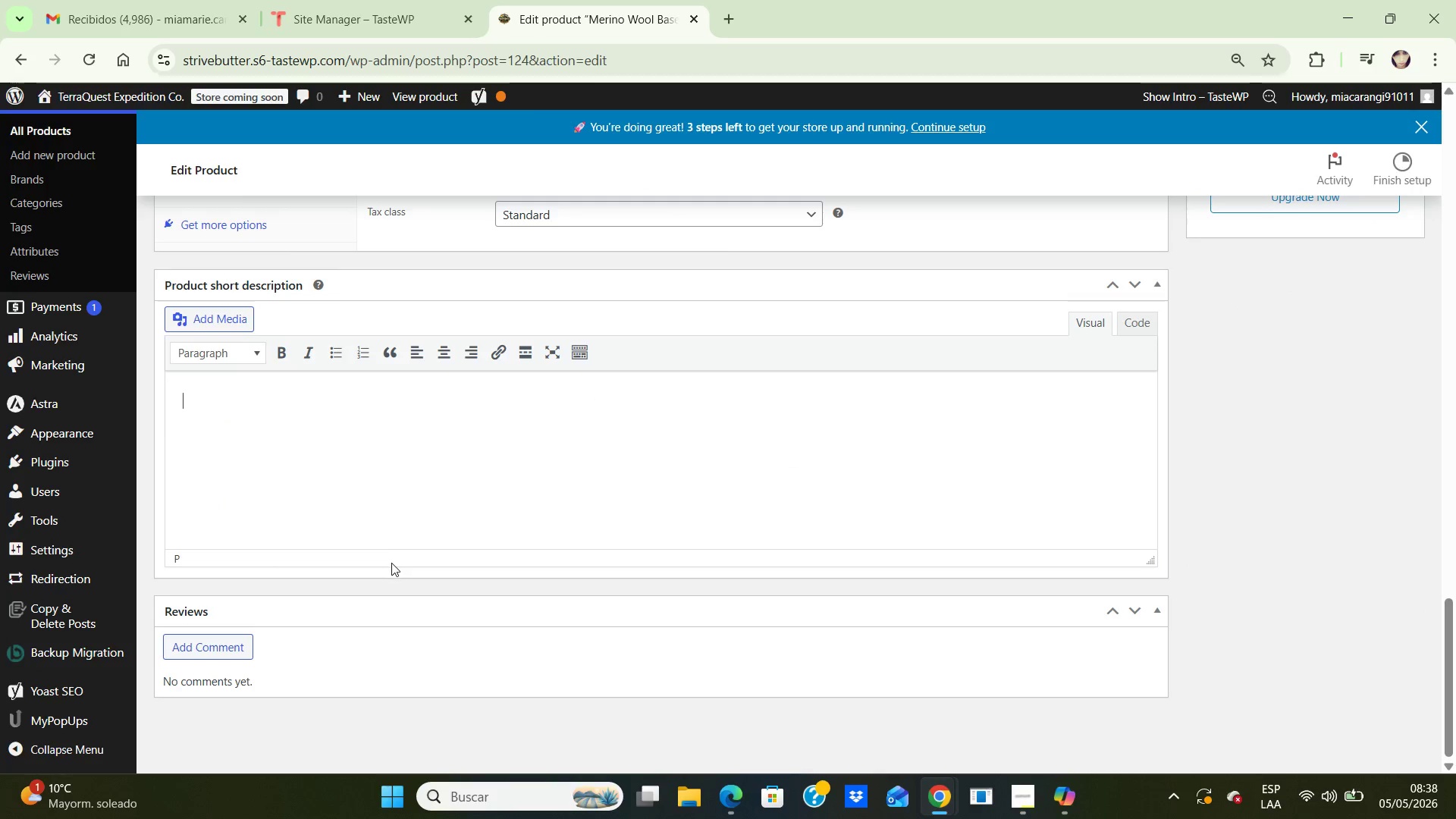 
wait(7.41)
 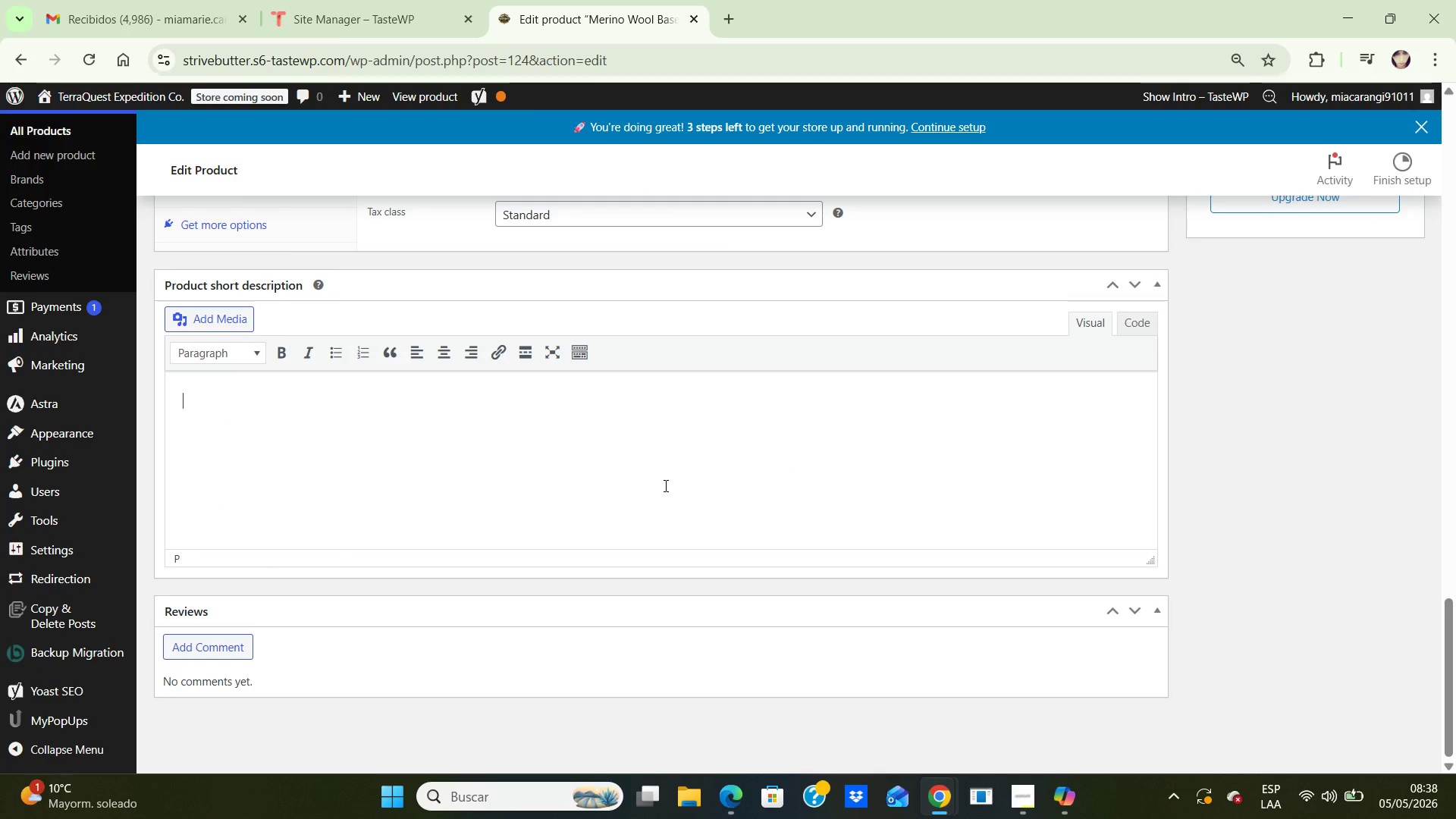 
type(A rugged 4-season alpine tent designed for cold-weather trekking, mountain expeditions, and high )
 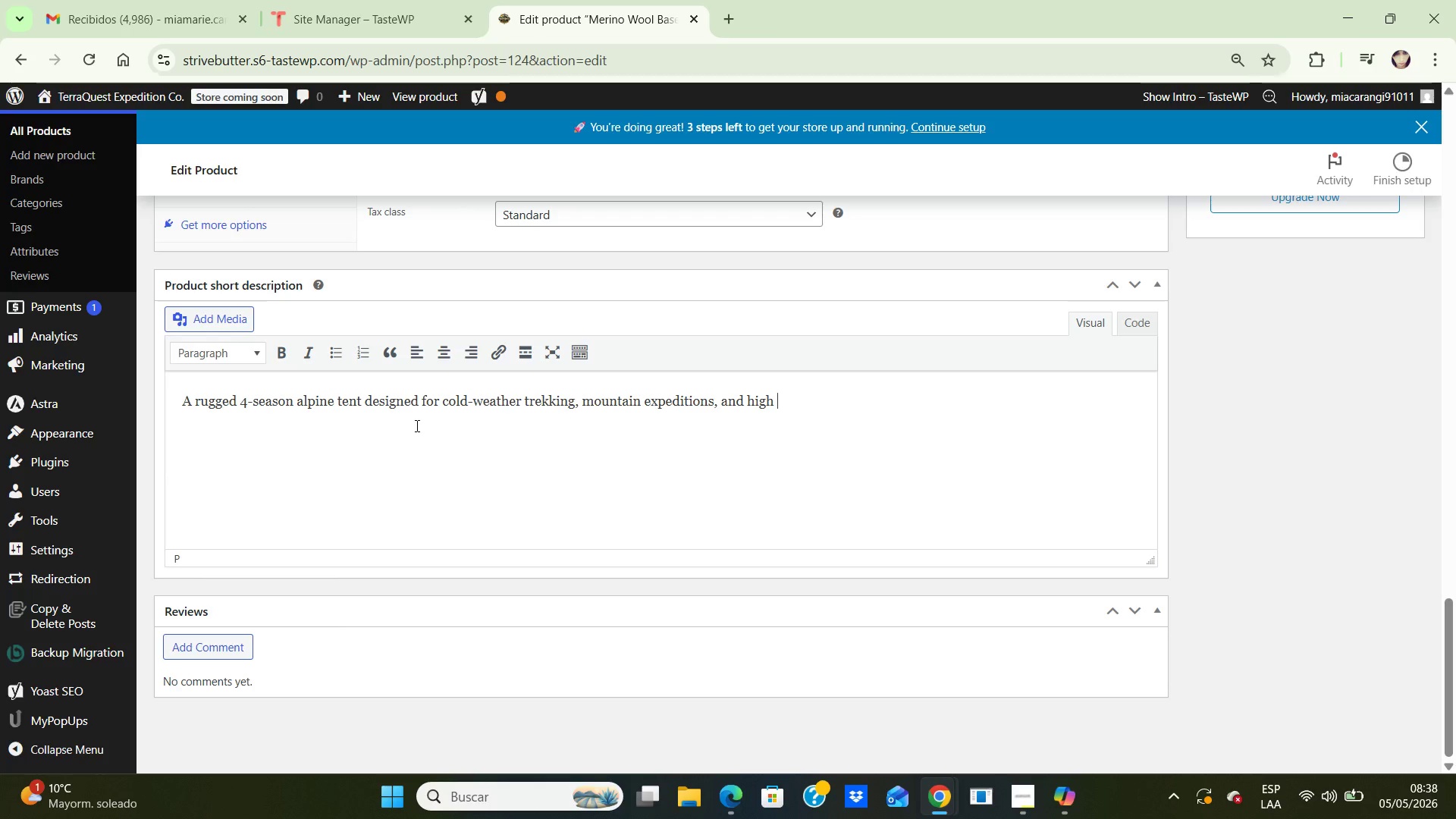 
key(Backspace)
type(-altitude outdoor shelter)
 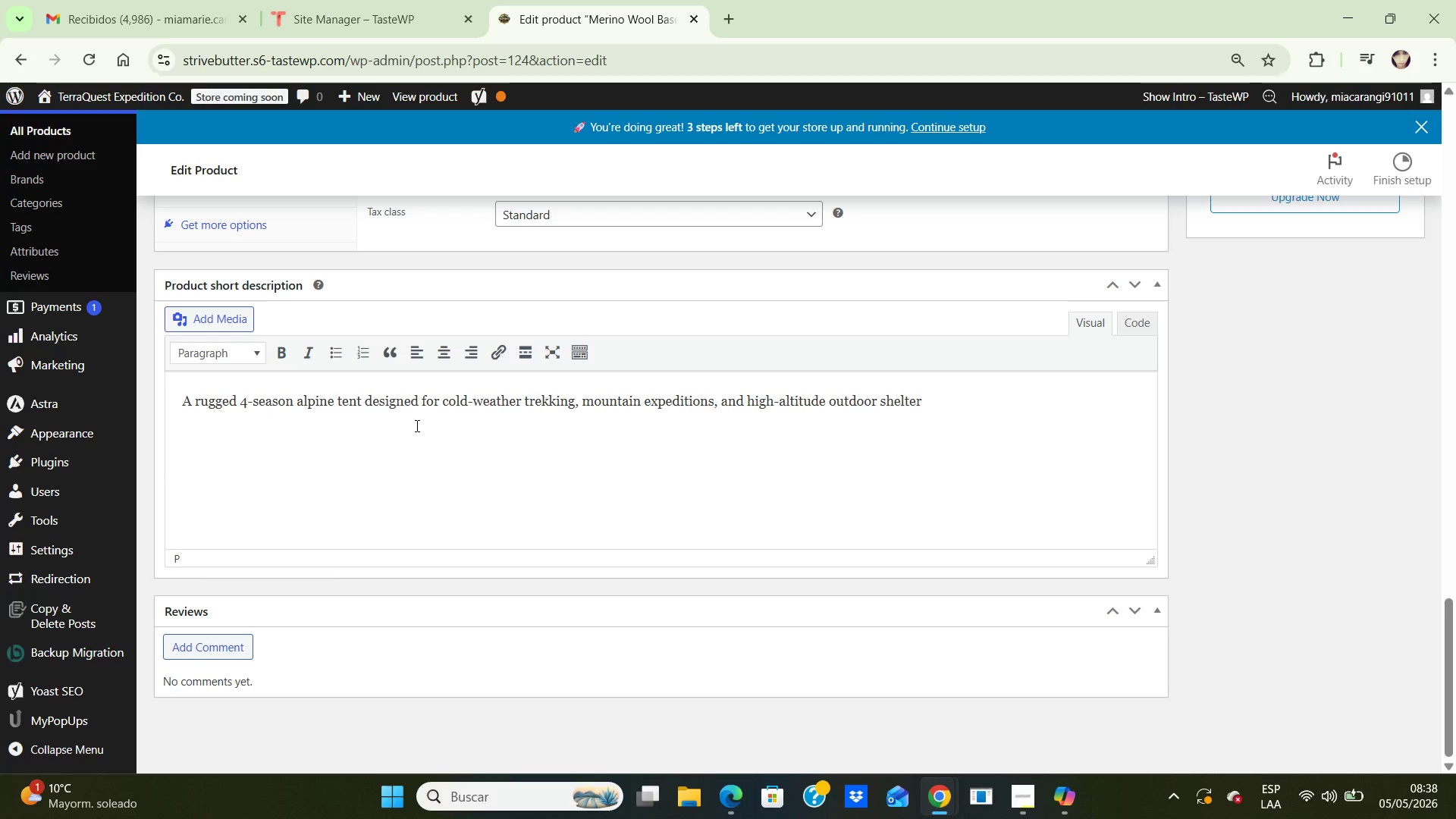 
key(Period)
 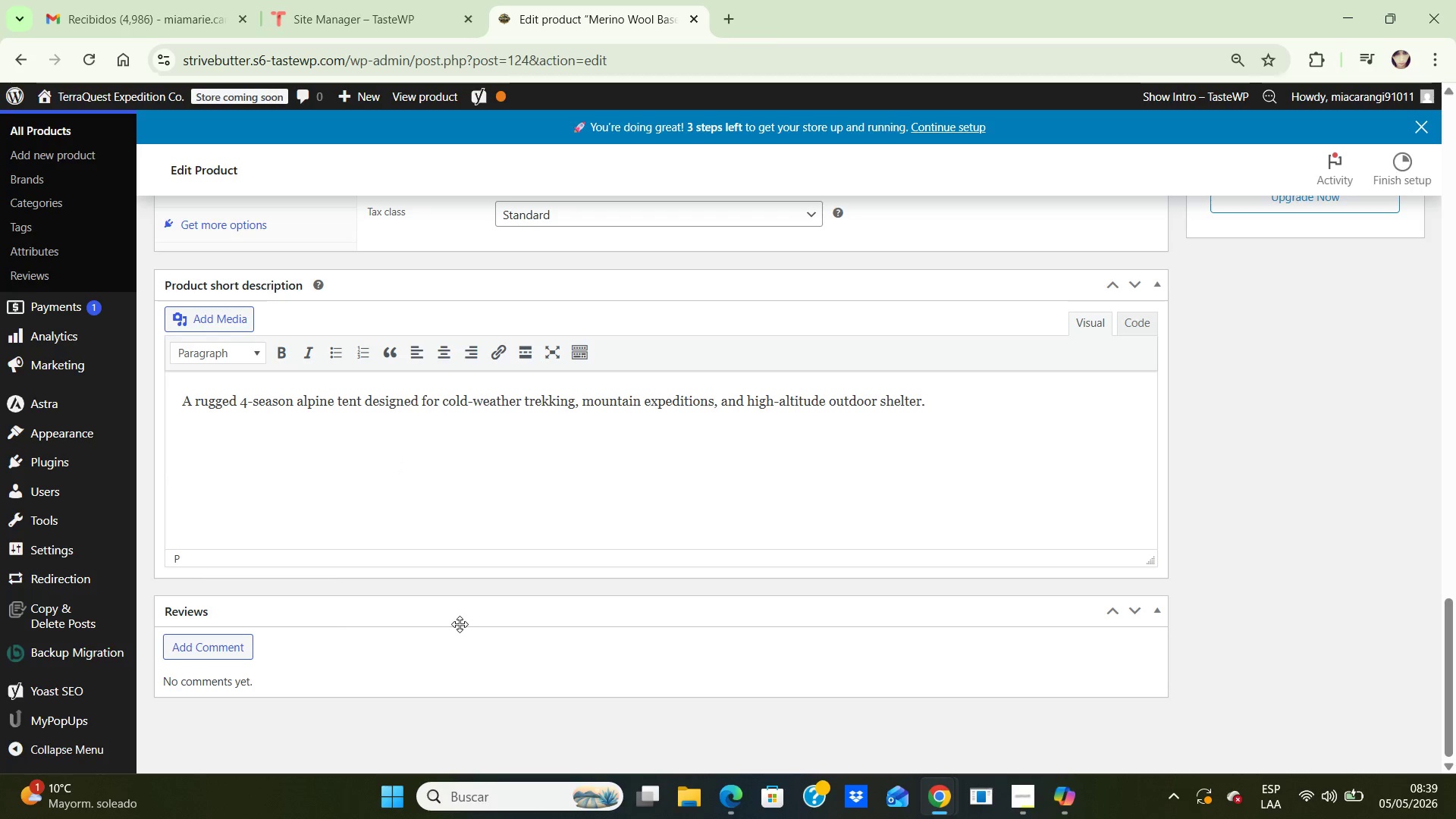 
scroll: coordinate [460, 624], scroll_direction: up, amount: 16.0
 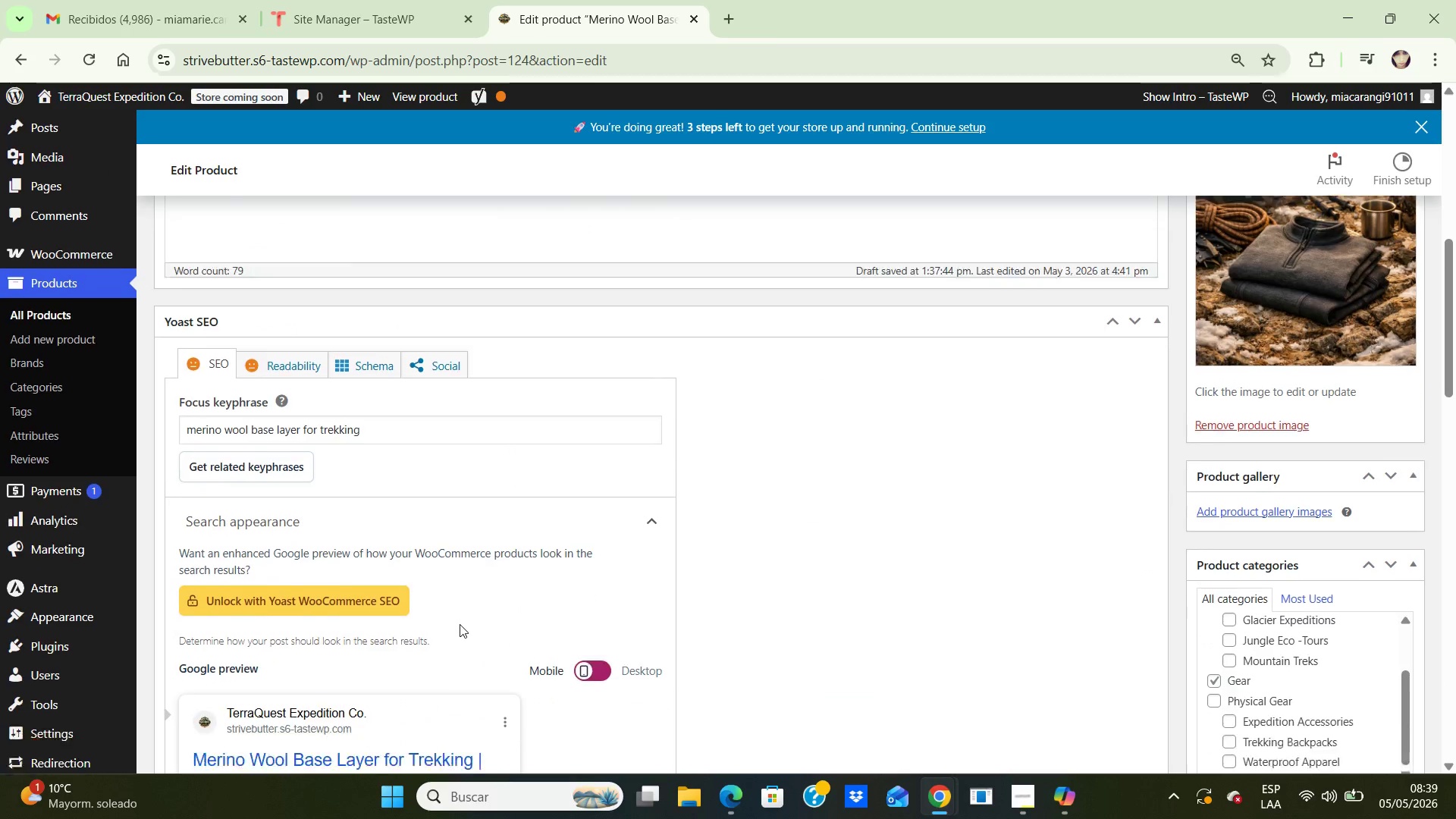 
scroll: coordinate [460, 624], scroll_direction: down, amount: 2.0
 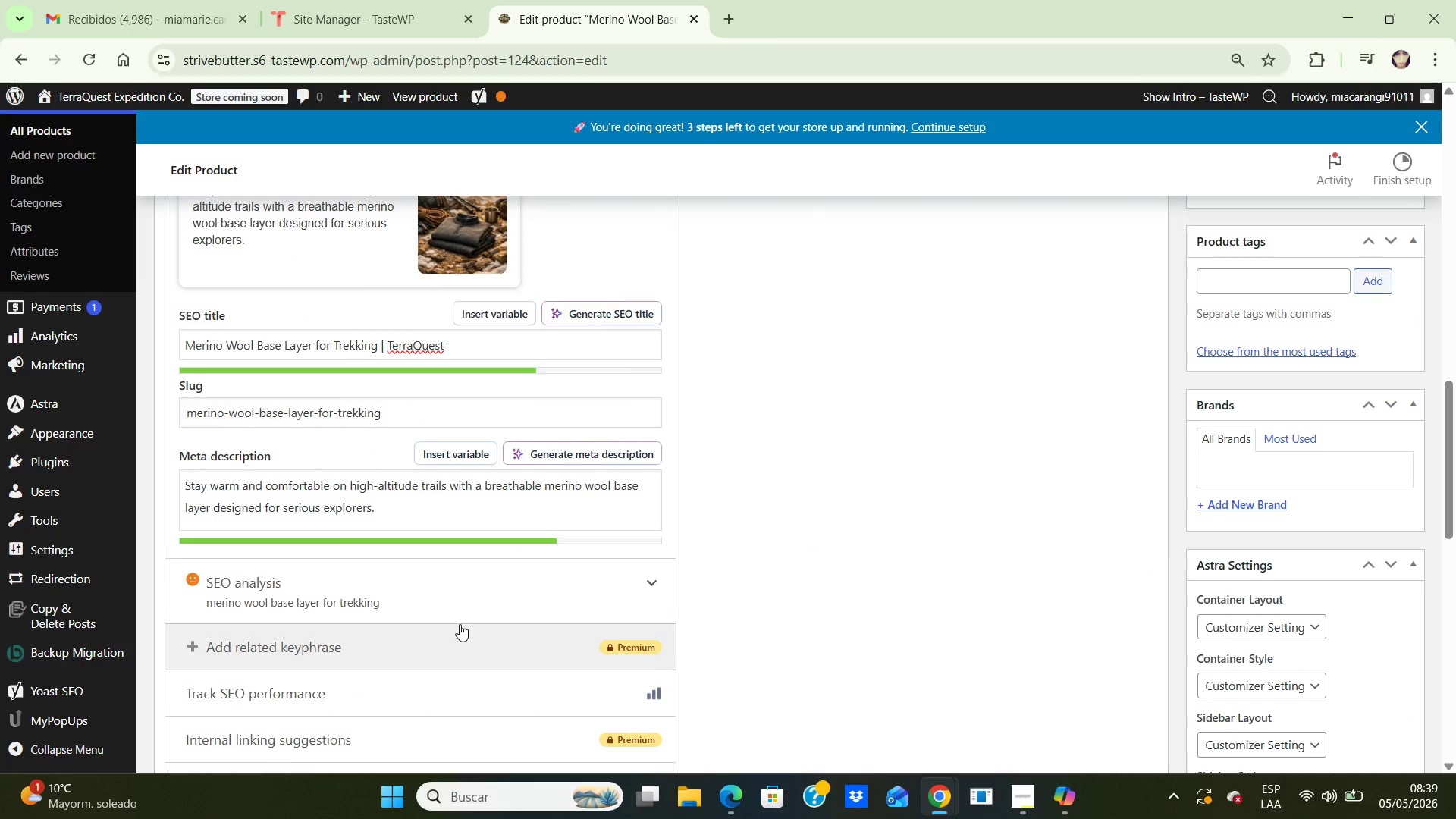 
scroll: coordinate [460, 624], scroll_direction: up, amount: 2.0
 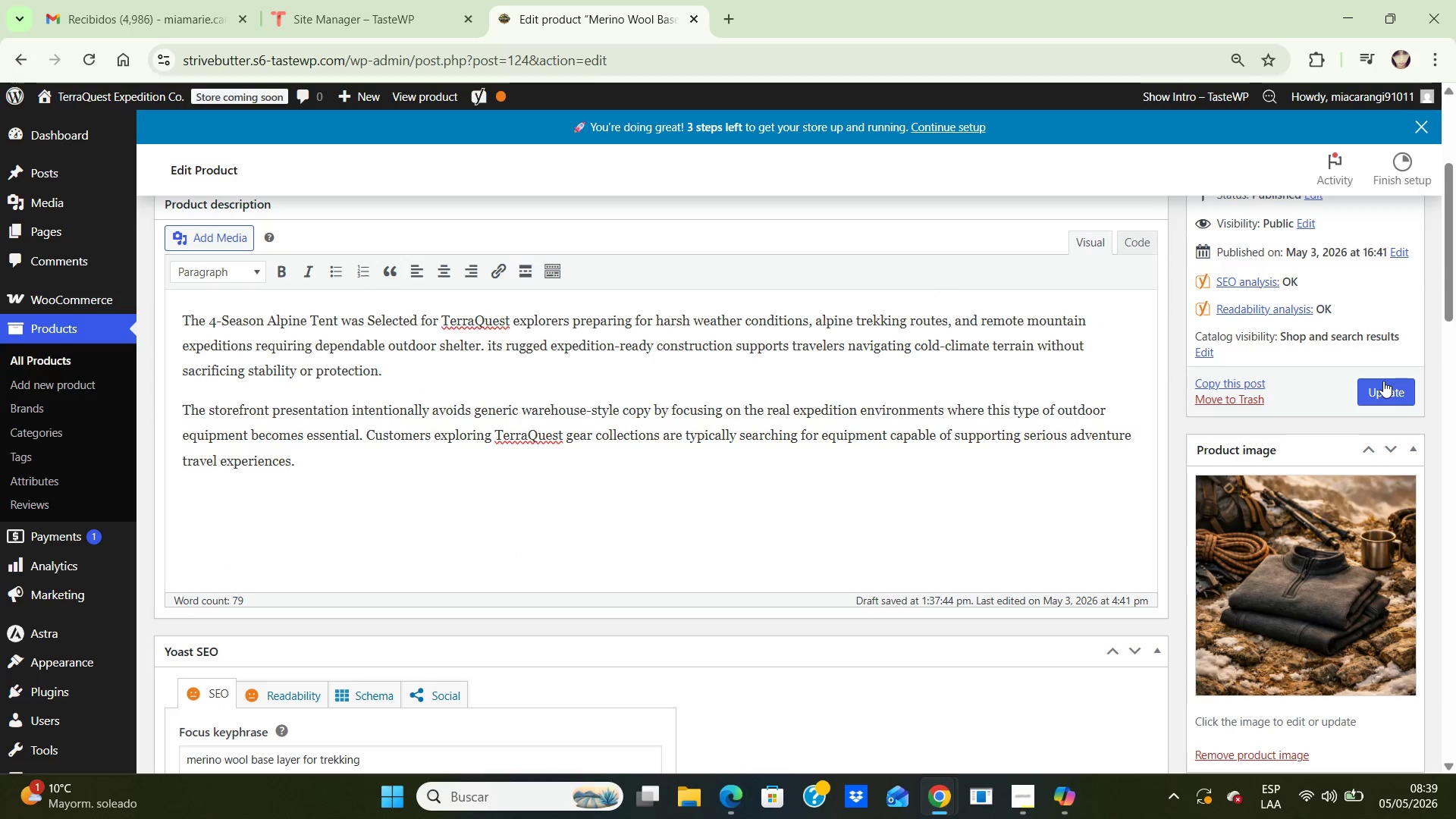 
left_click([1383, 381])
 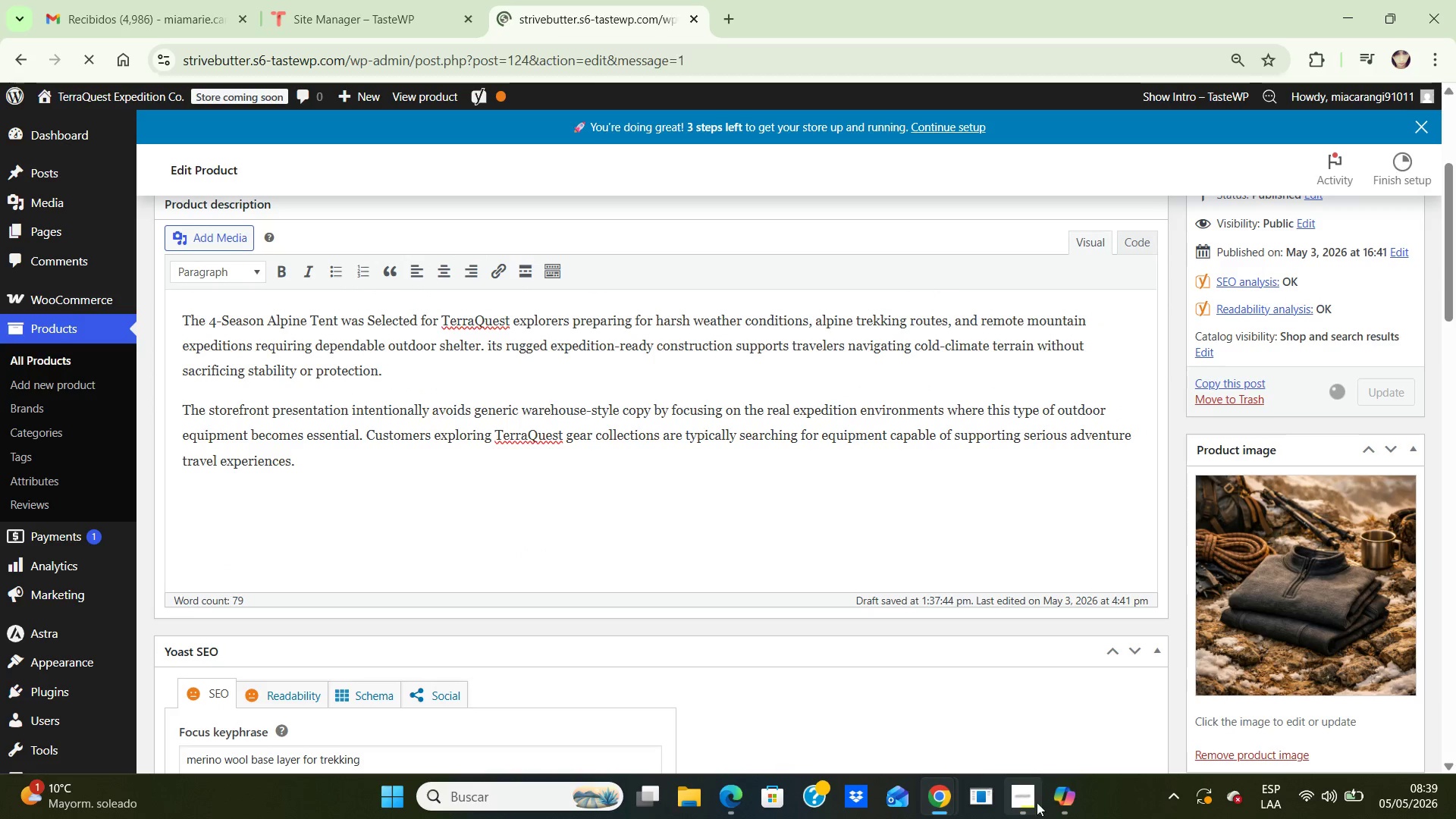 
left_click([1034, 790])